 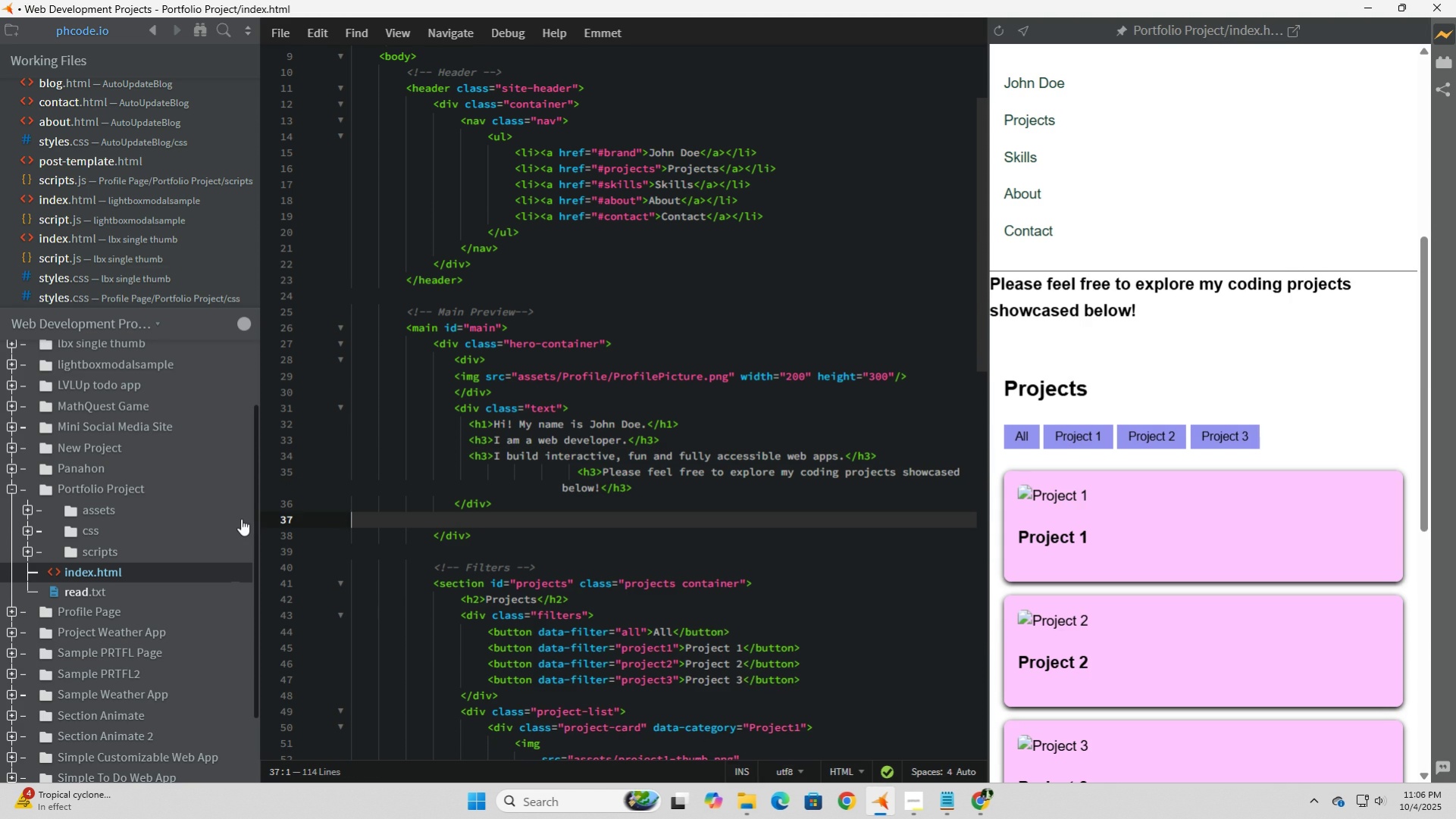 
key(Backspace)
 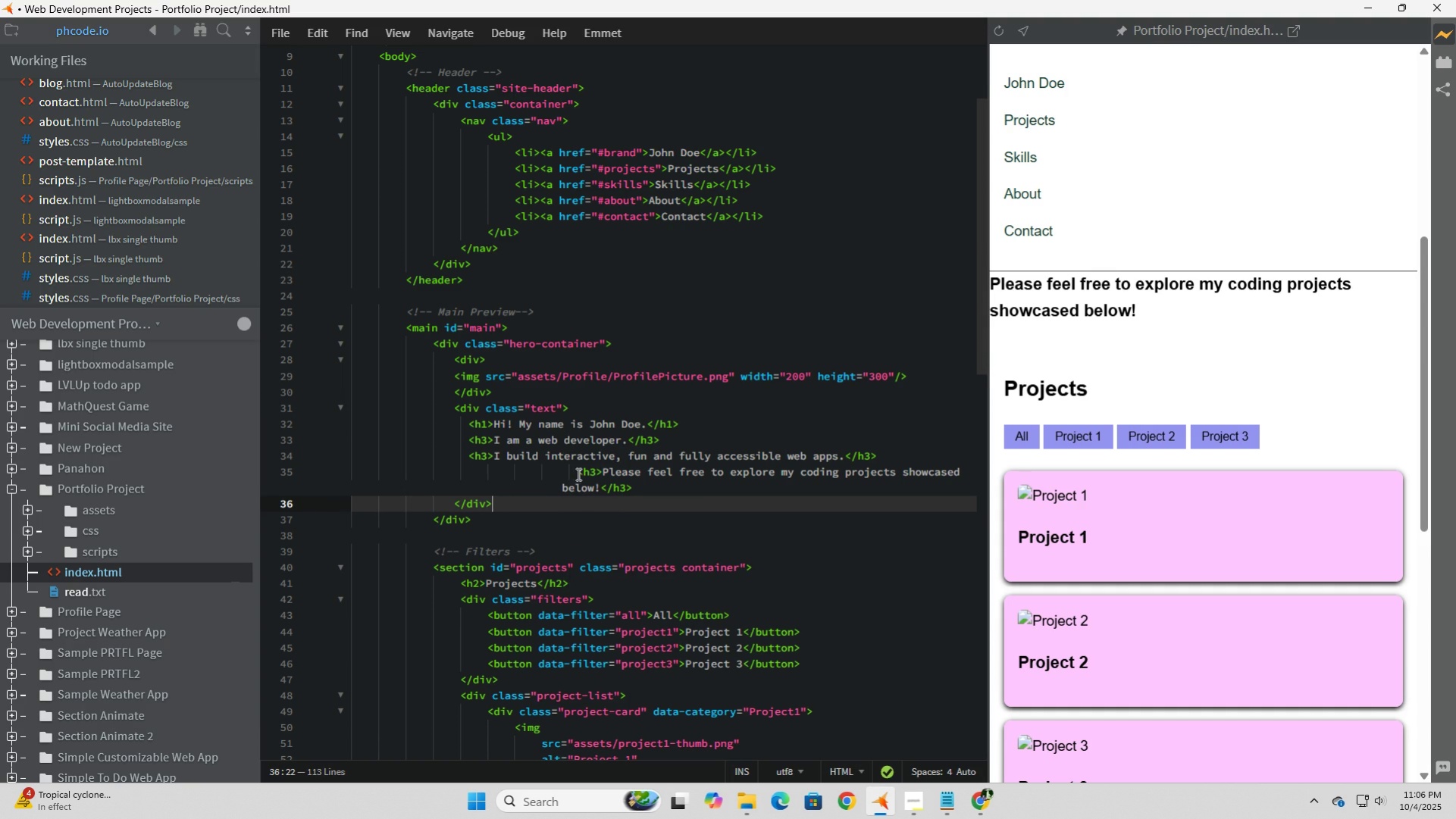 
left_click([577, 474])
 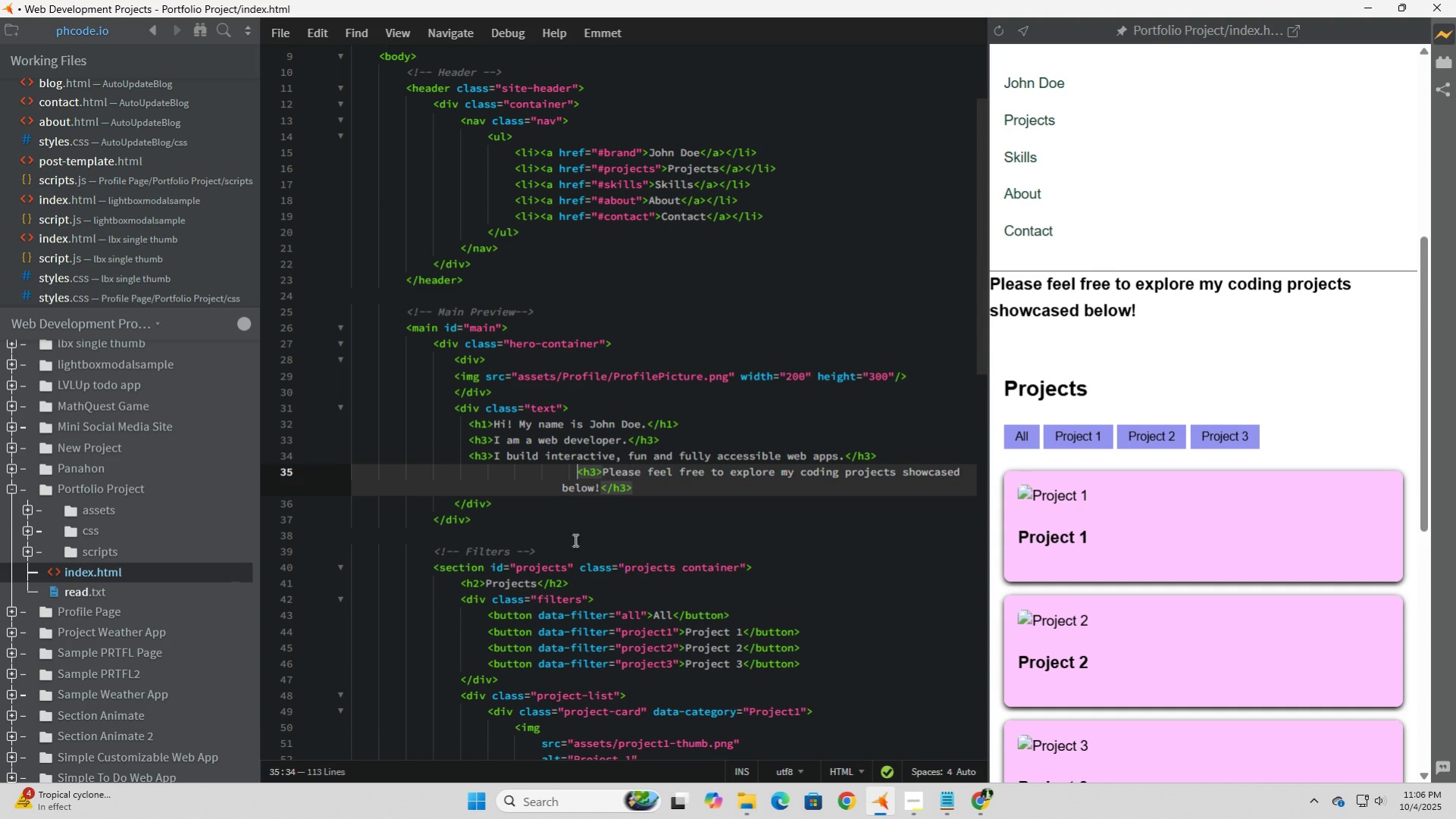 
key(Backspace)
 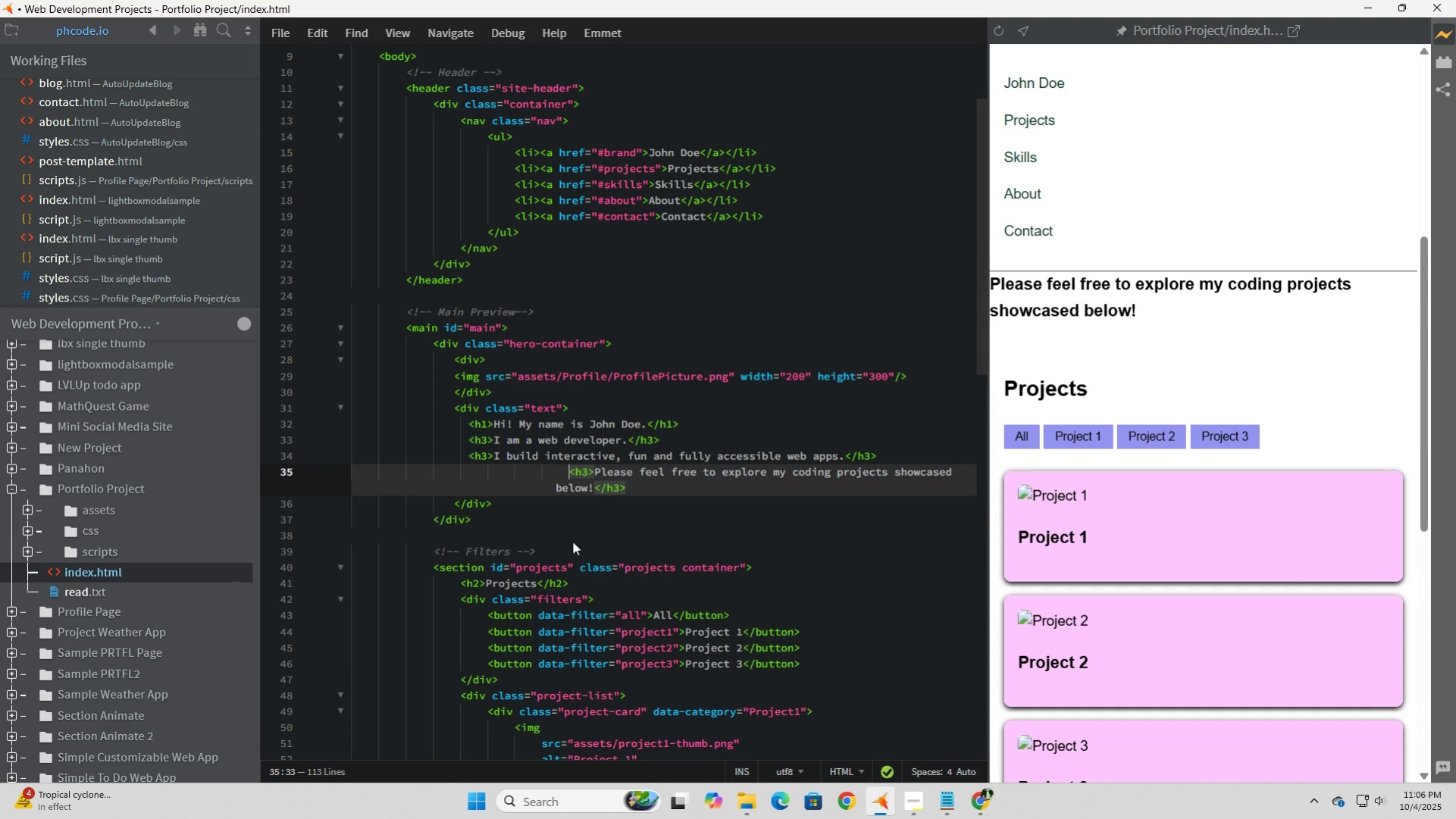 
key(Backspace)
 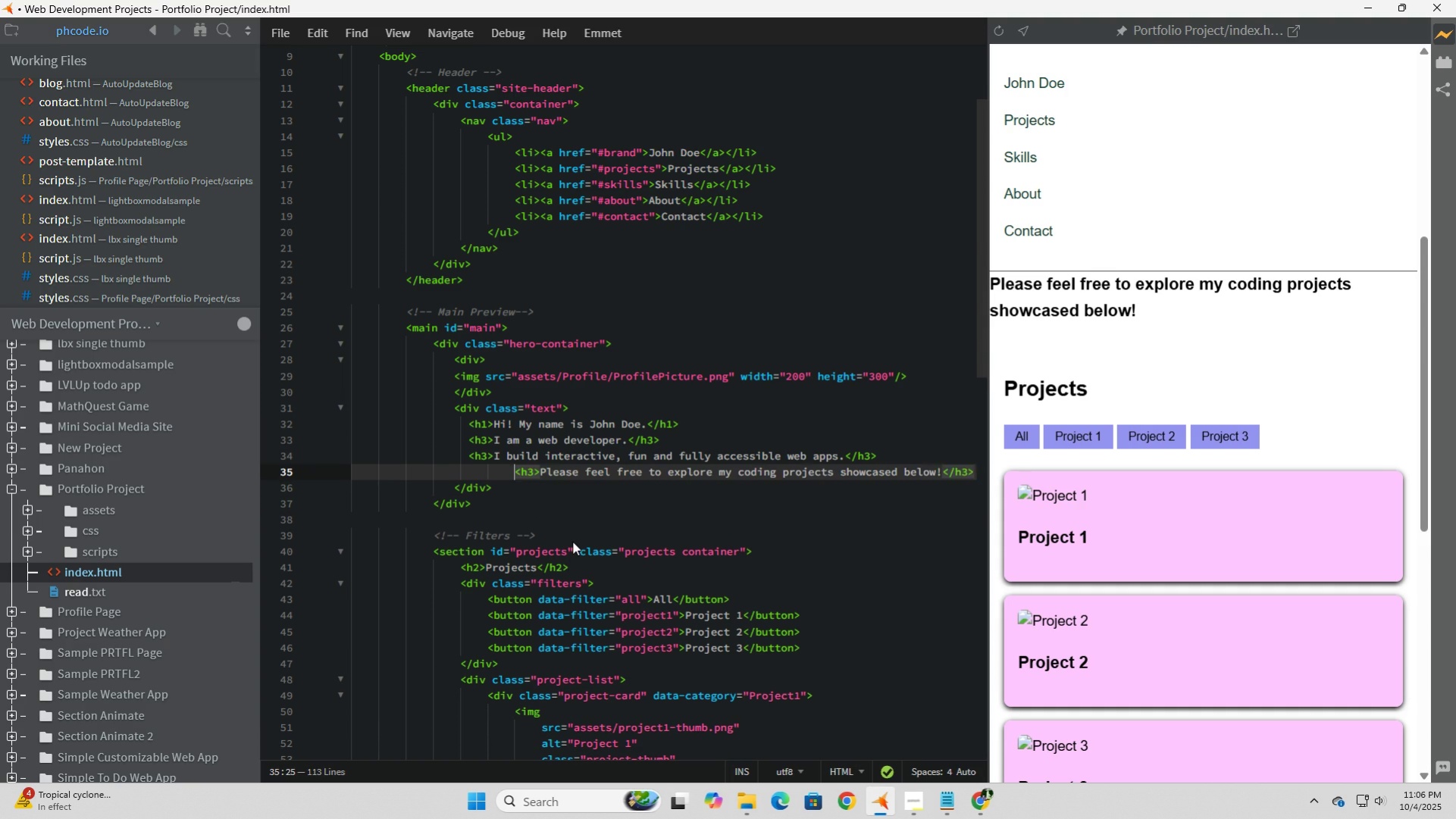 
key(Backspace)
 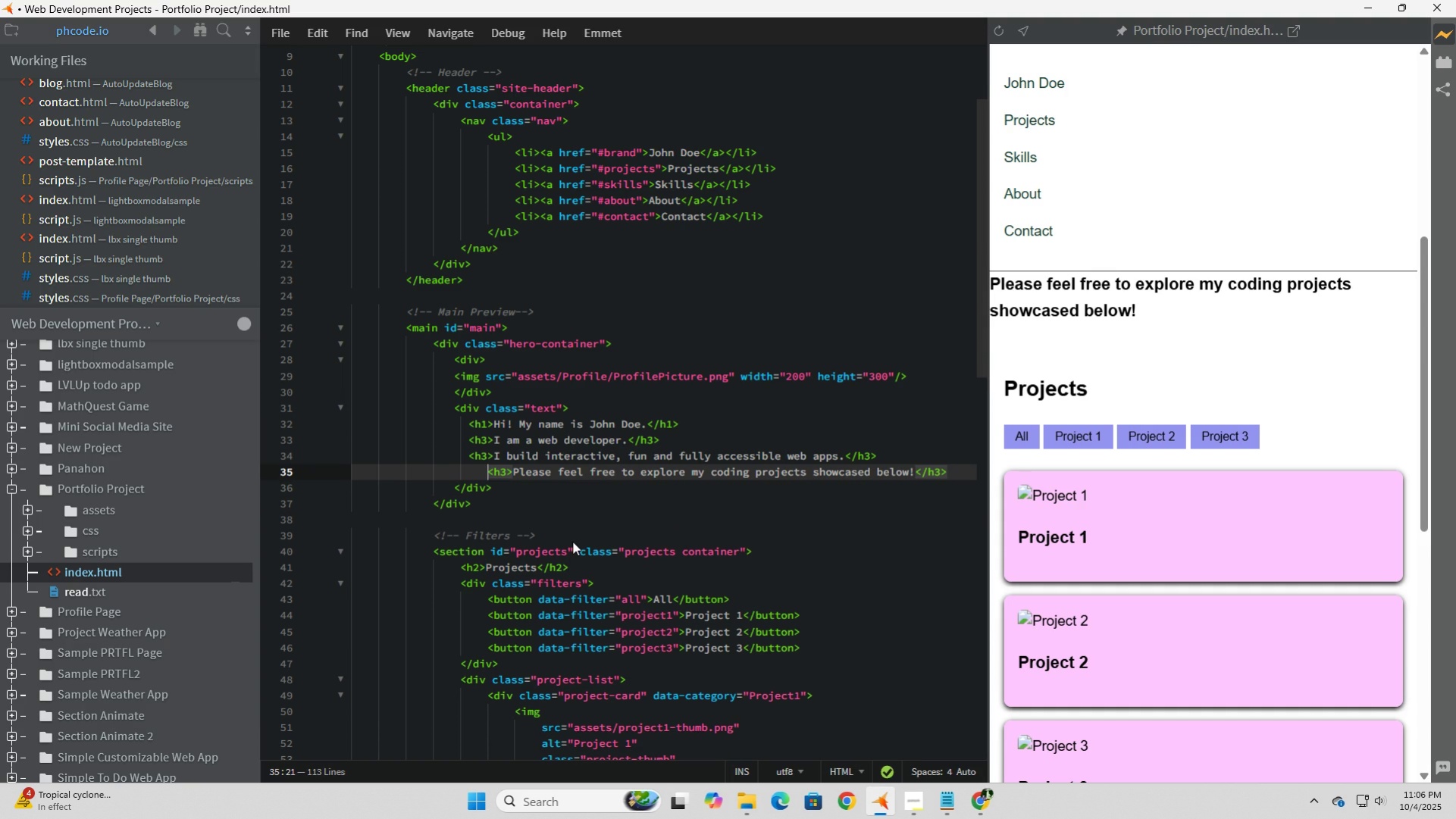 
key(Backspace)
 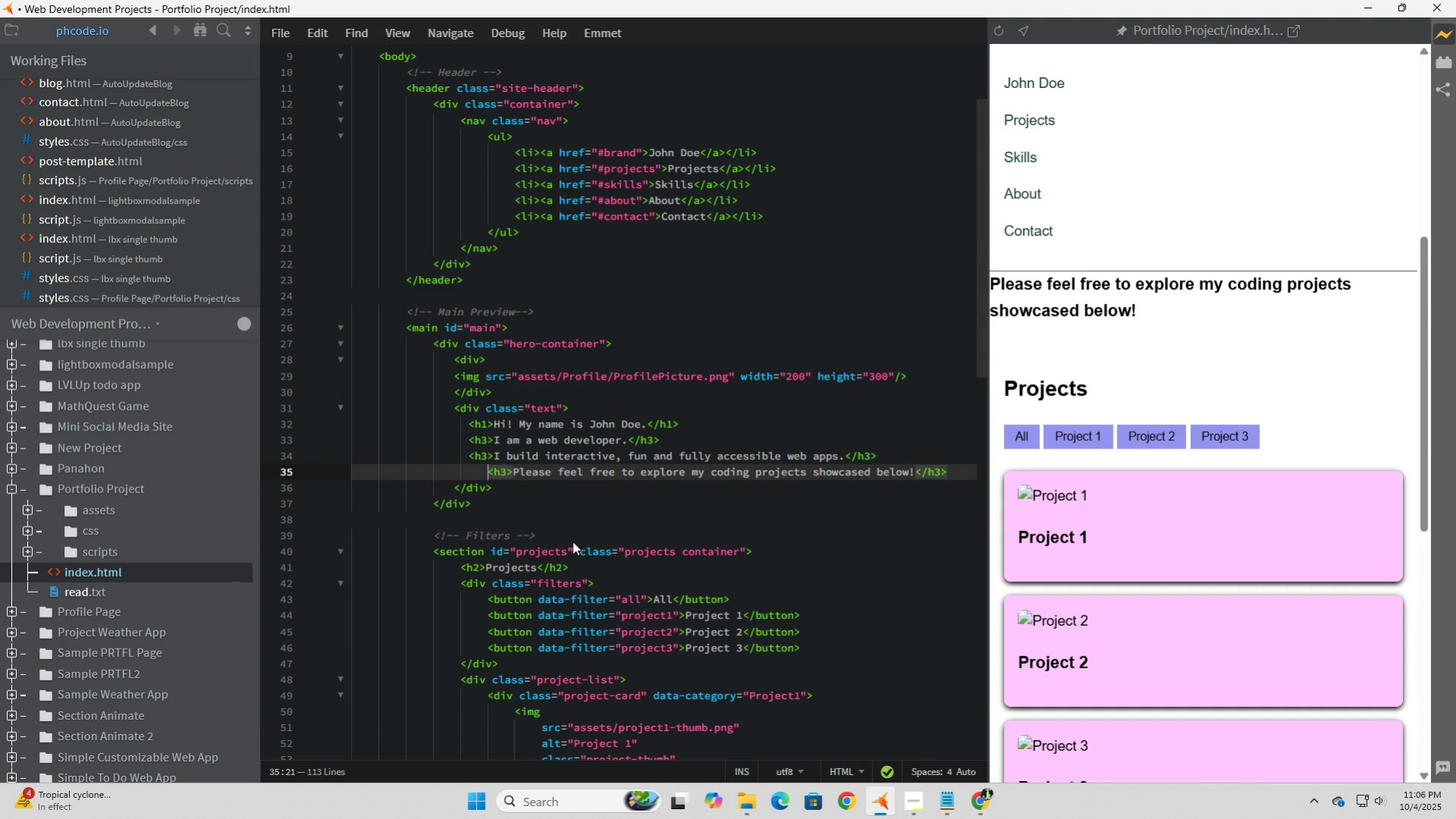 
key(Backspace)
 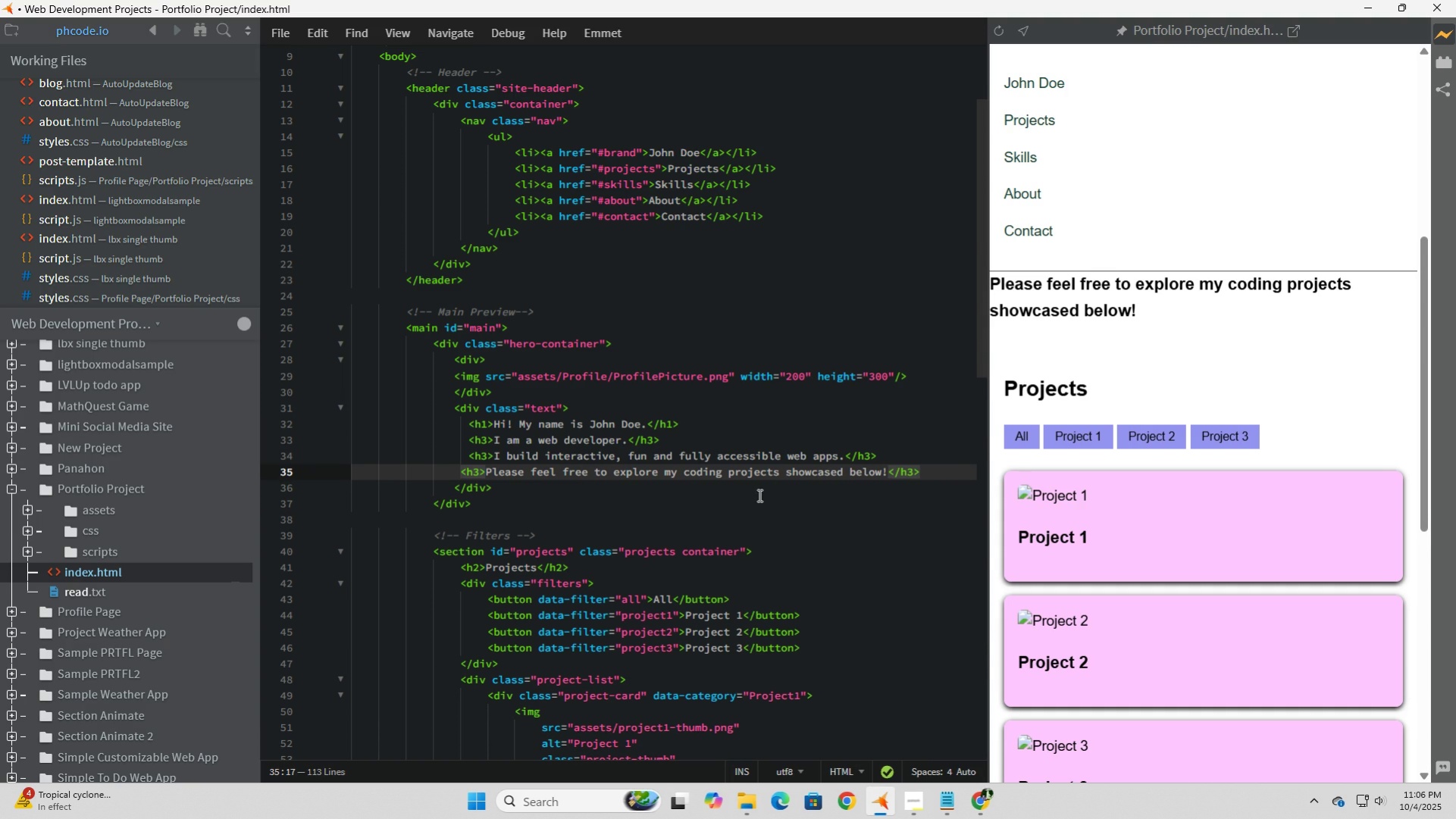 
key(Space)
 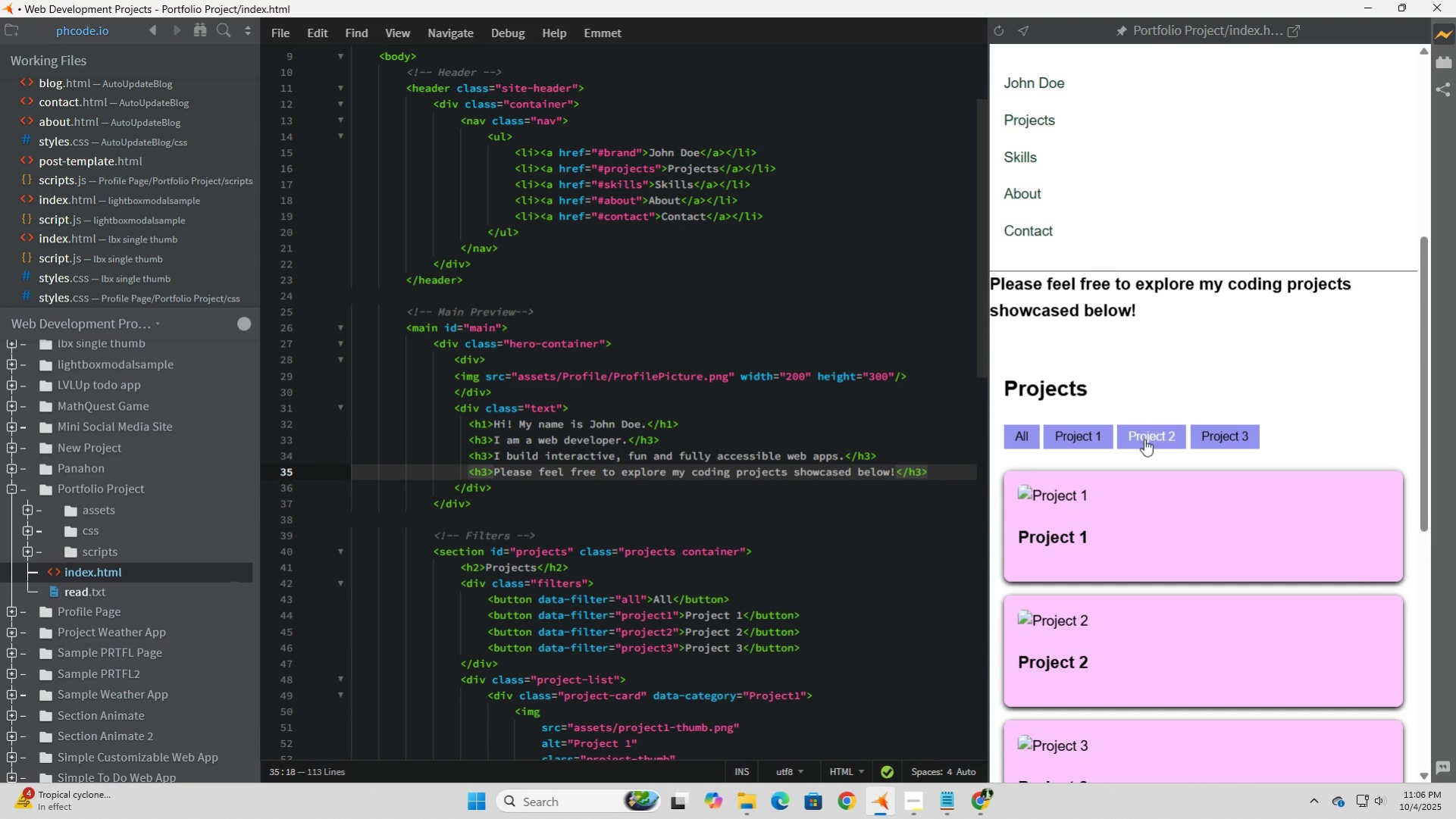 
scroll: coordinate [1189, 423], scroll_direction: up, amount: 4.0
 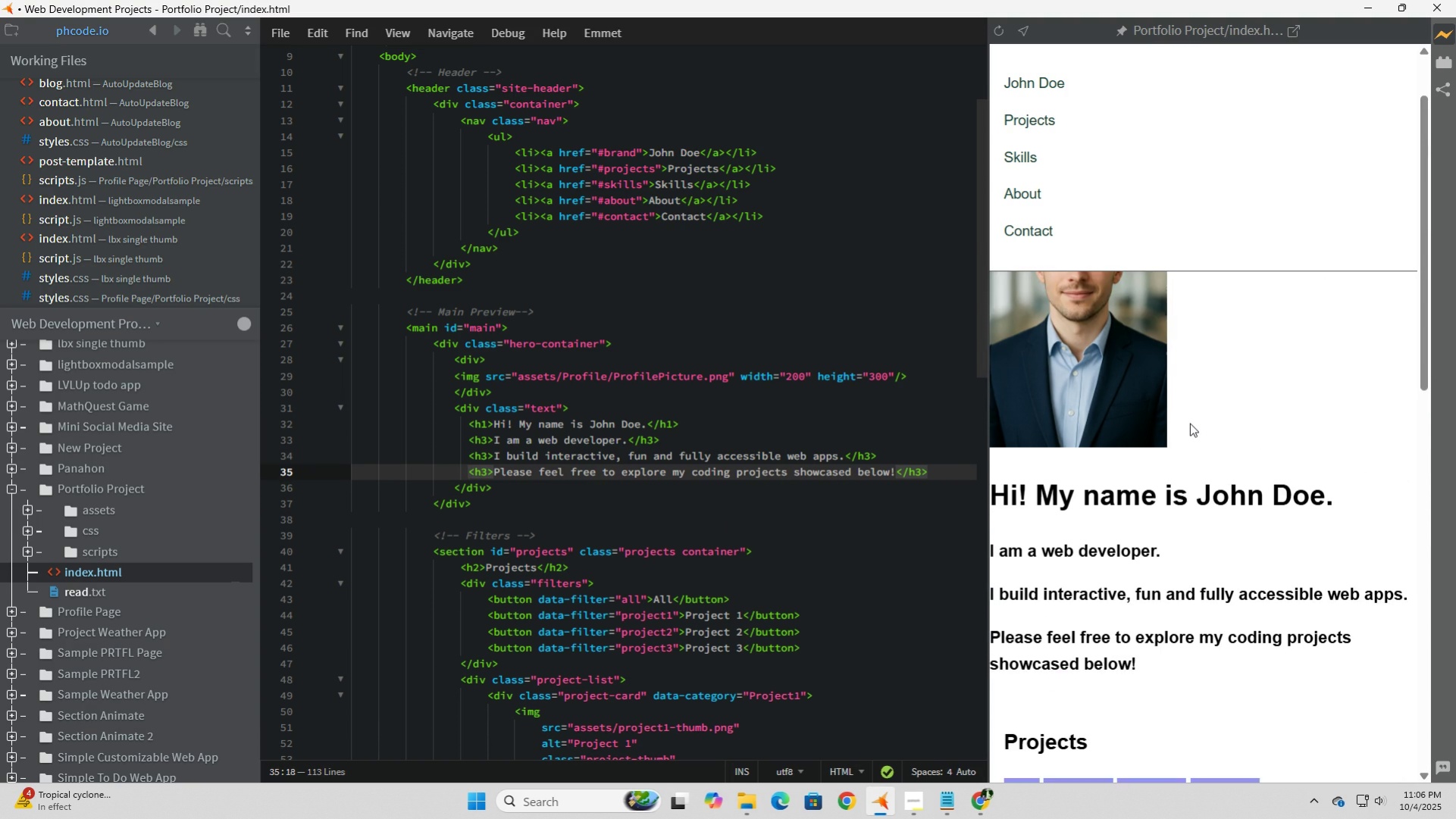 
scroll: coordinate [1189, 423], scroll_direction: down, amount: 1.0
 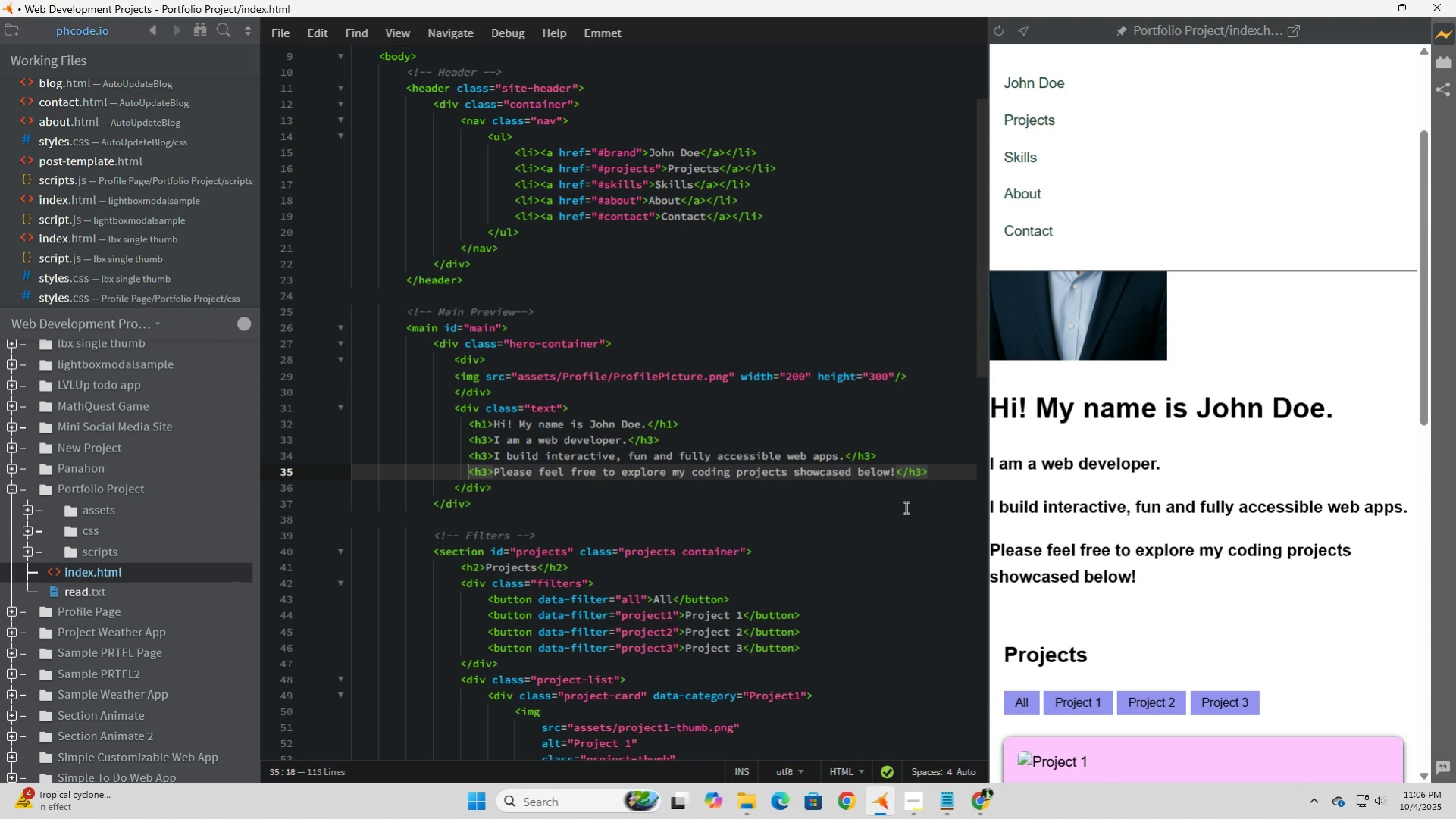 
left_click([902, 507])
 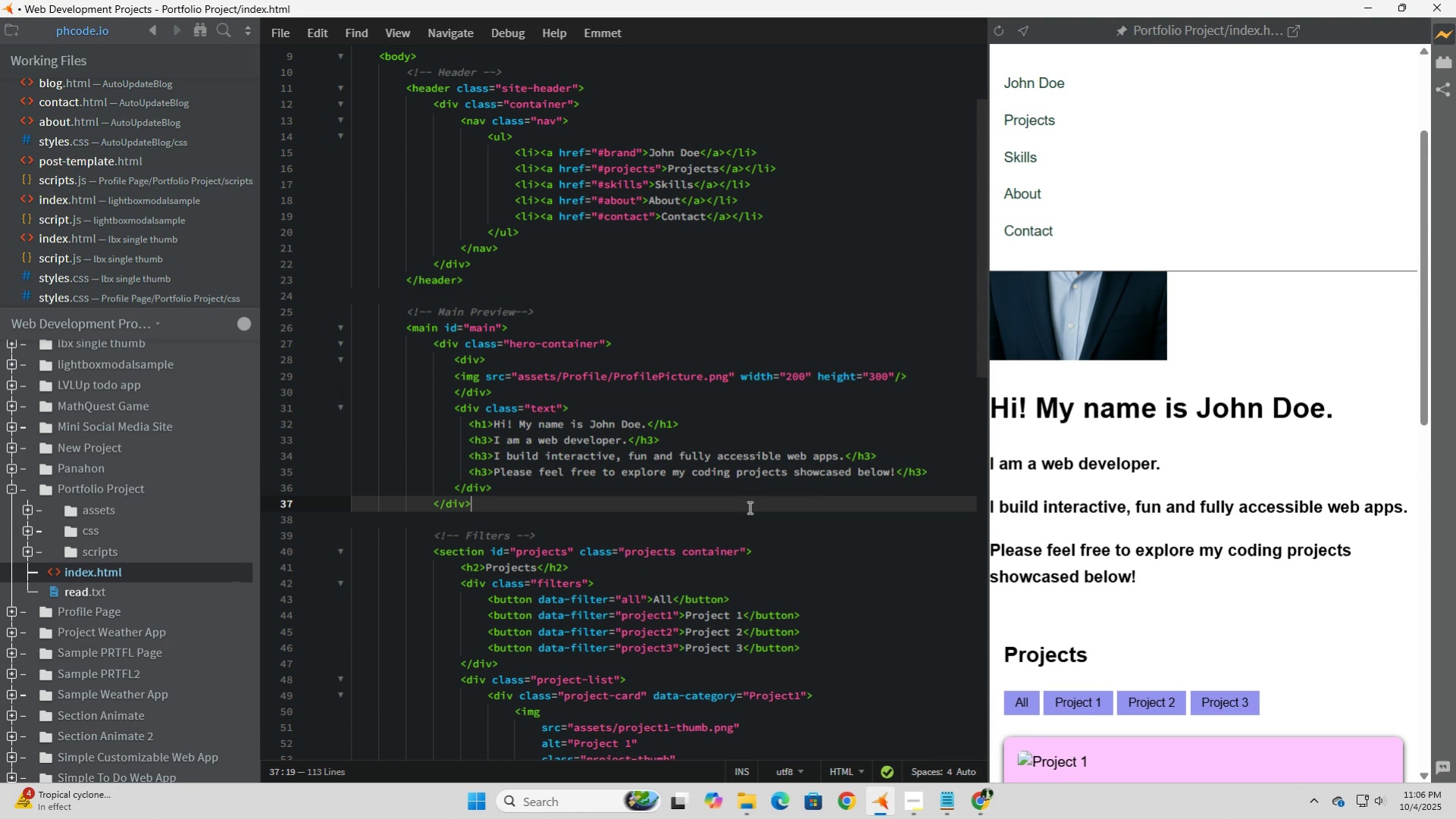 
left_click([748, 507])
 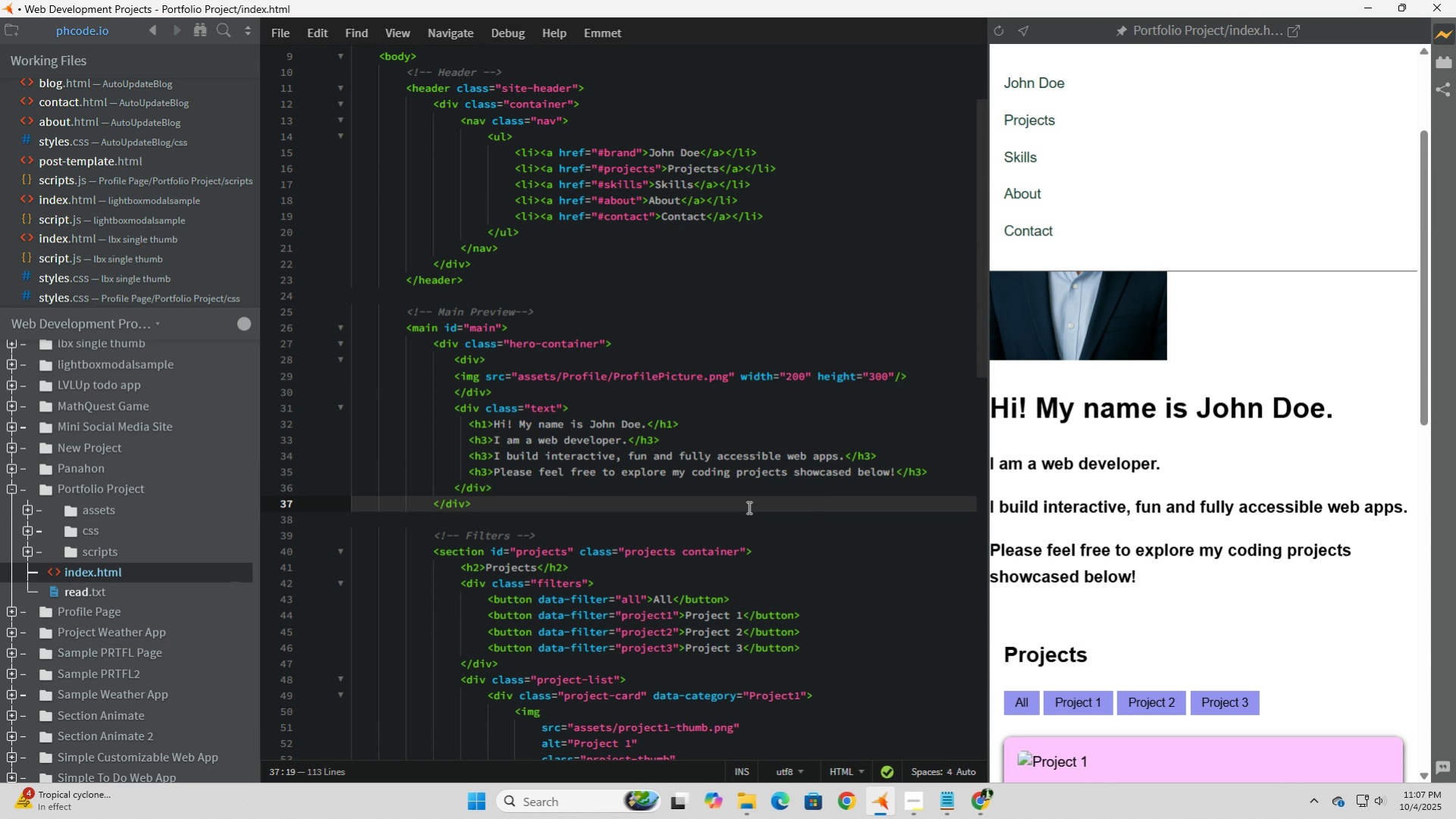 
wait(5.22)
 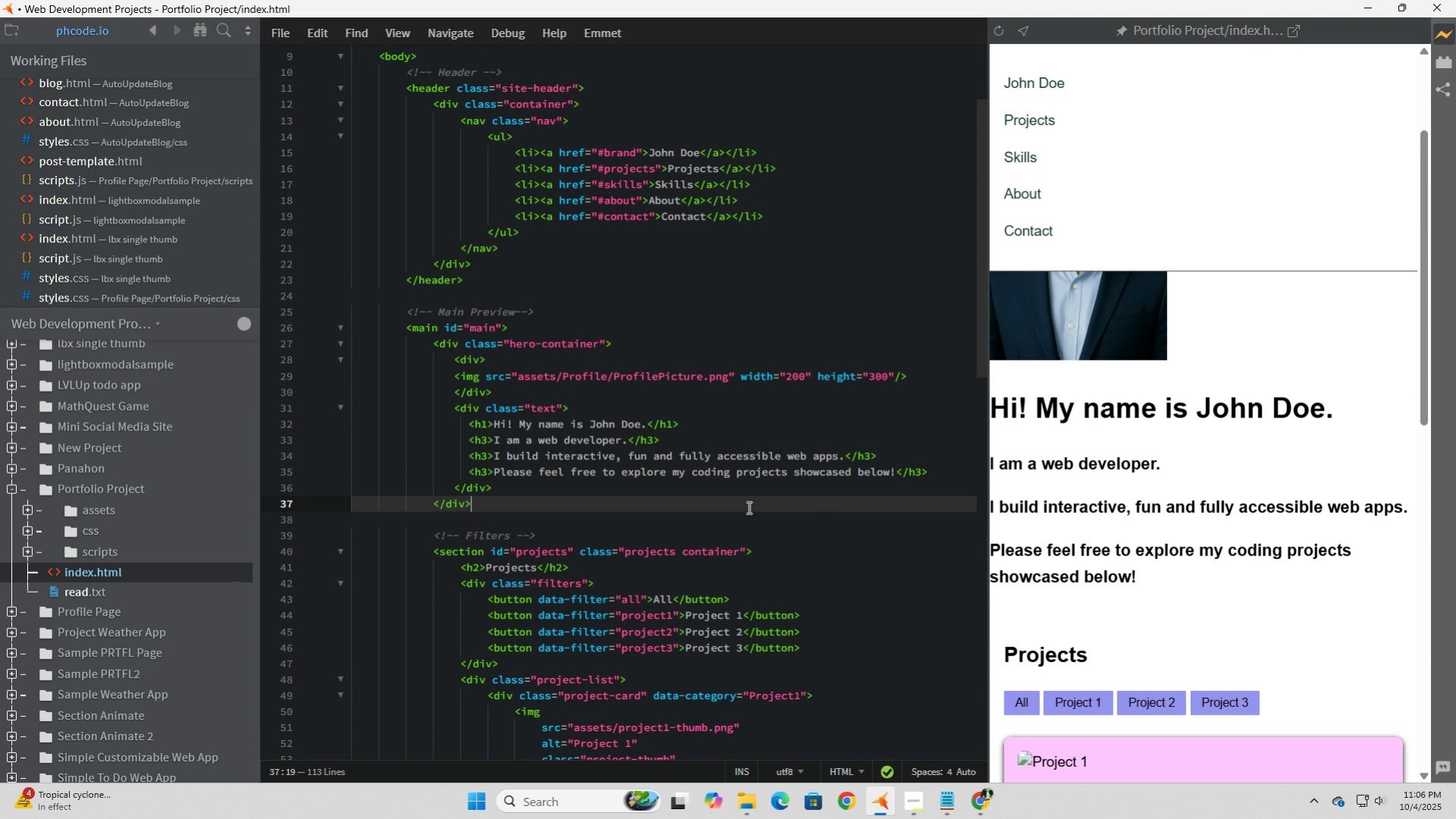 
scroll: coordinate [747, 507], scroll_direction: down, amount: 2.0
 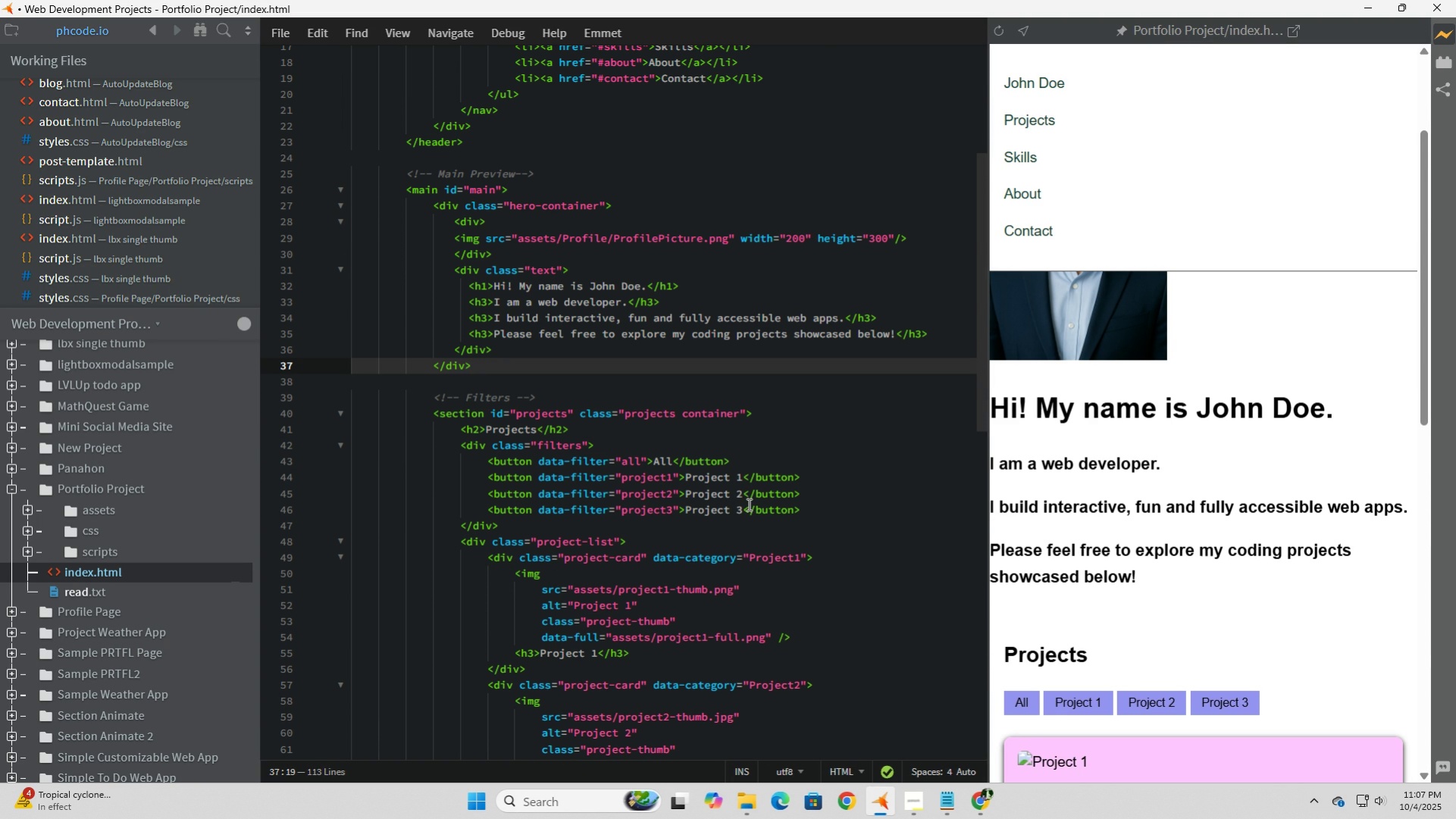 
wait(10.73)
 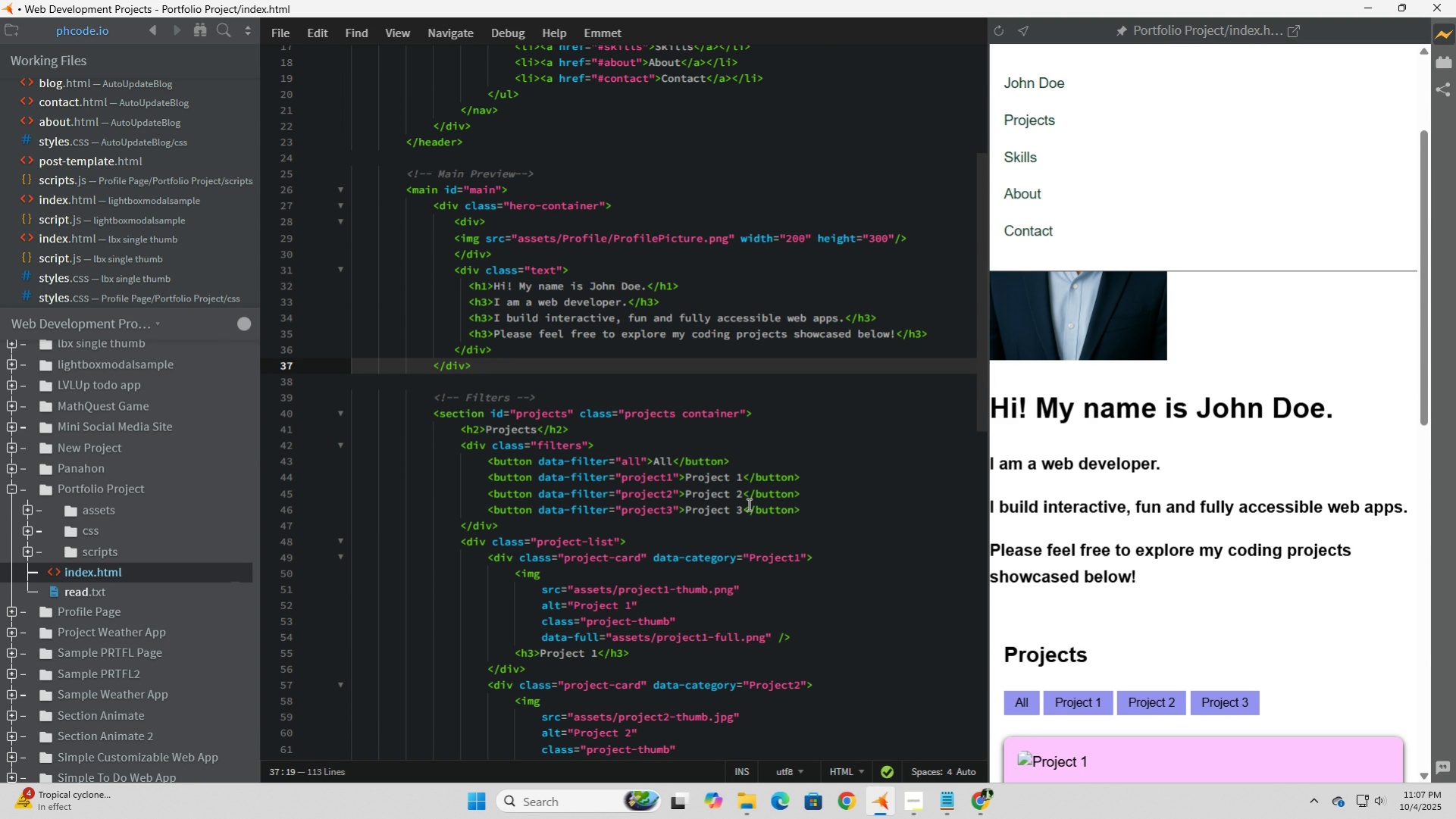 
scroll: coordinate [483, 517], scroll_direction: down, amount: 1.0
 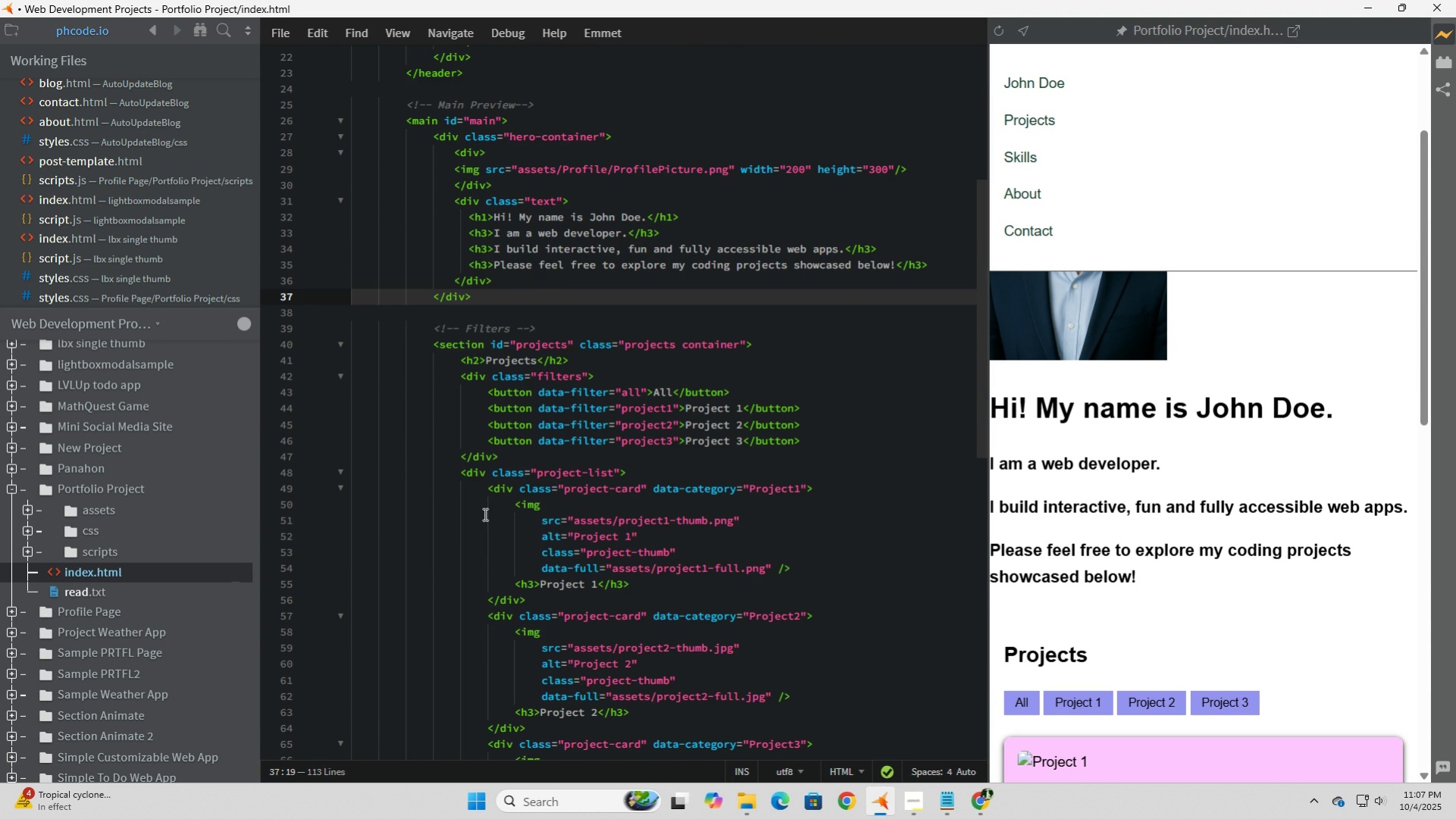 
scroll: coordinate [484, 514], scroll_direction: up, amount: 1.0
 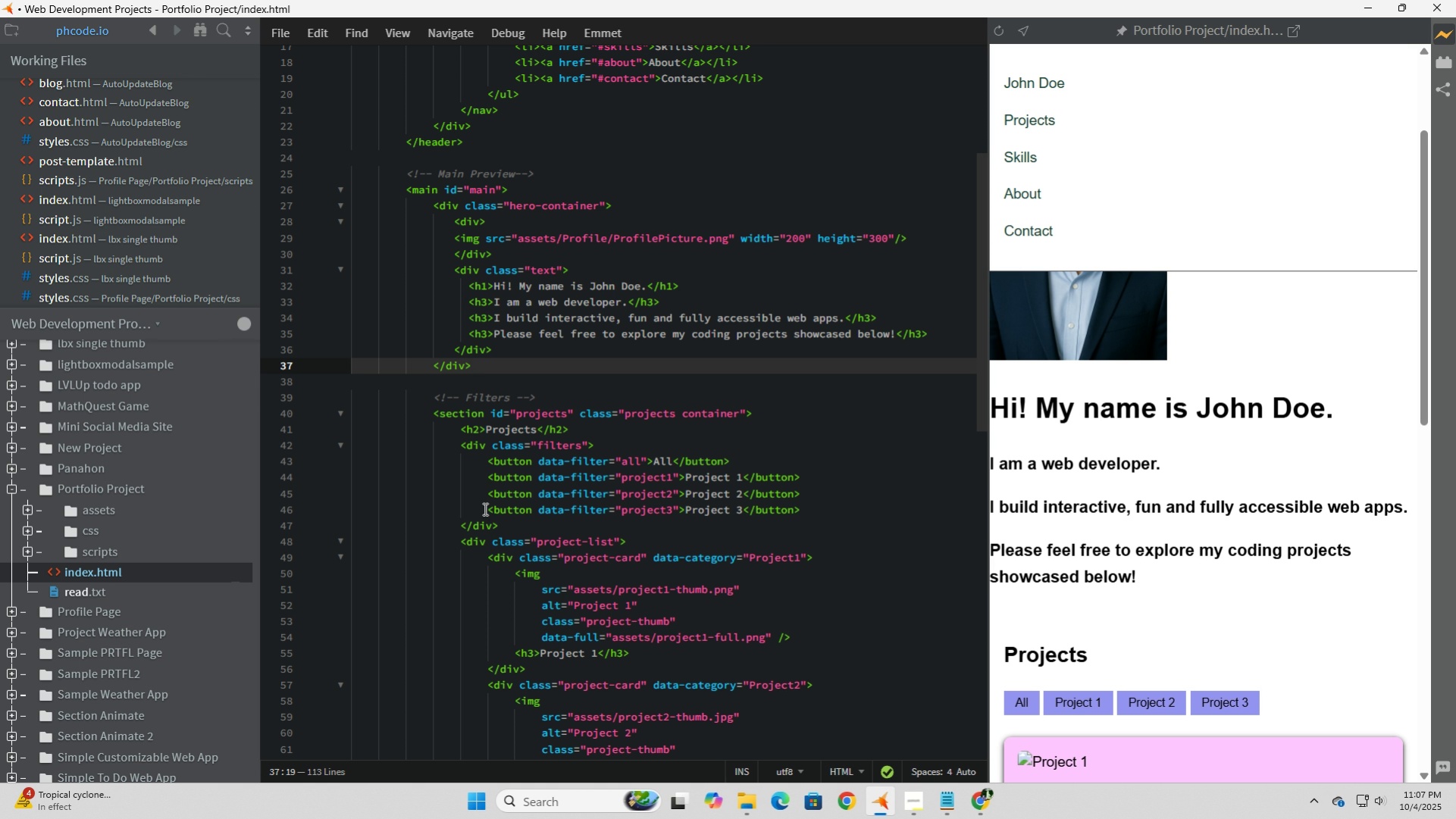 
left_click([563, 534])
 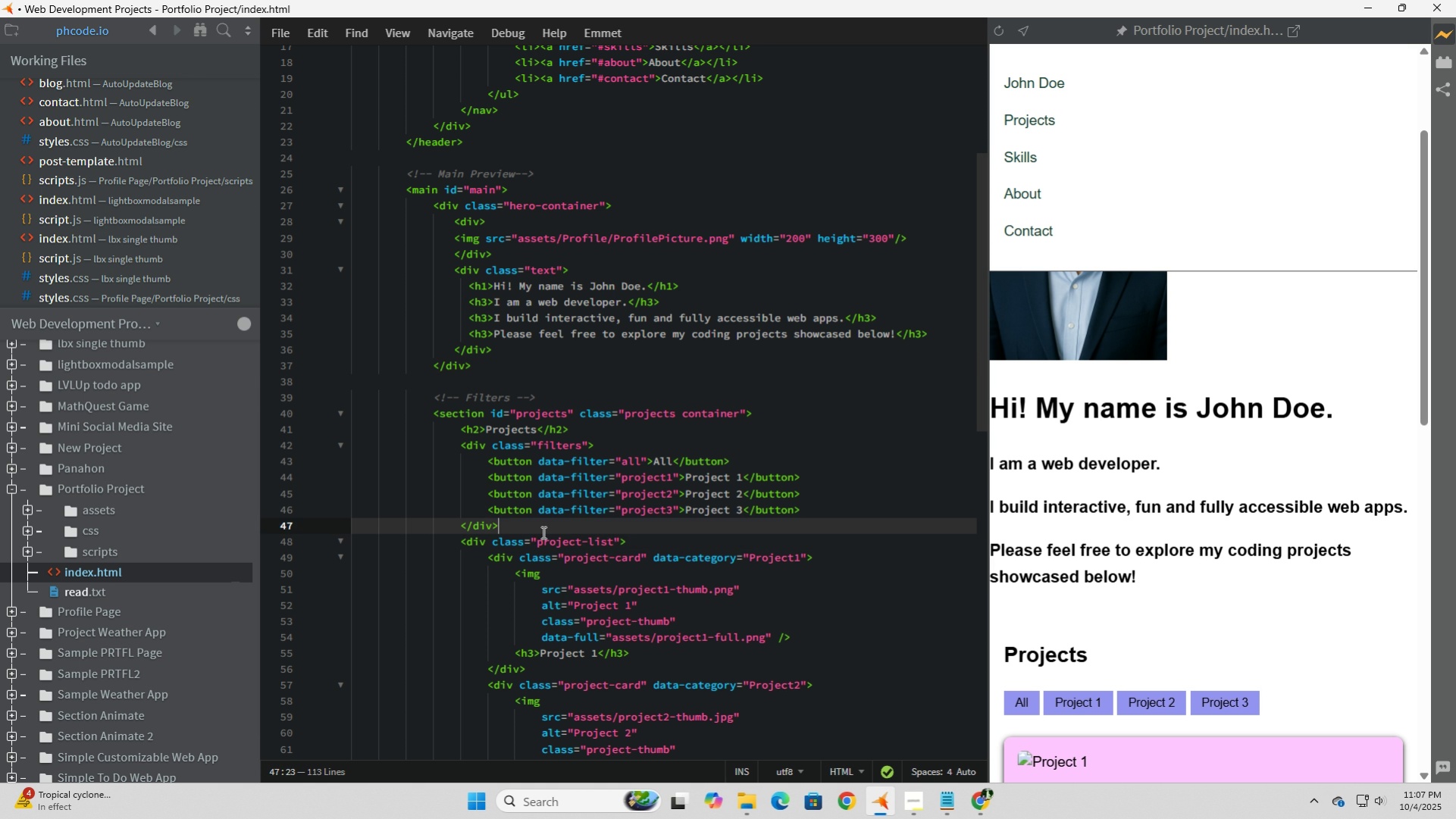 
left_click([542, 532])
 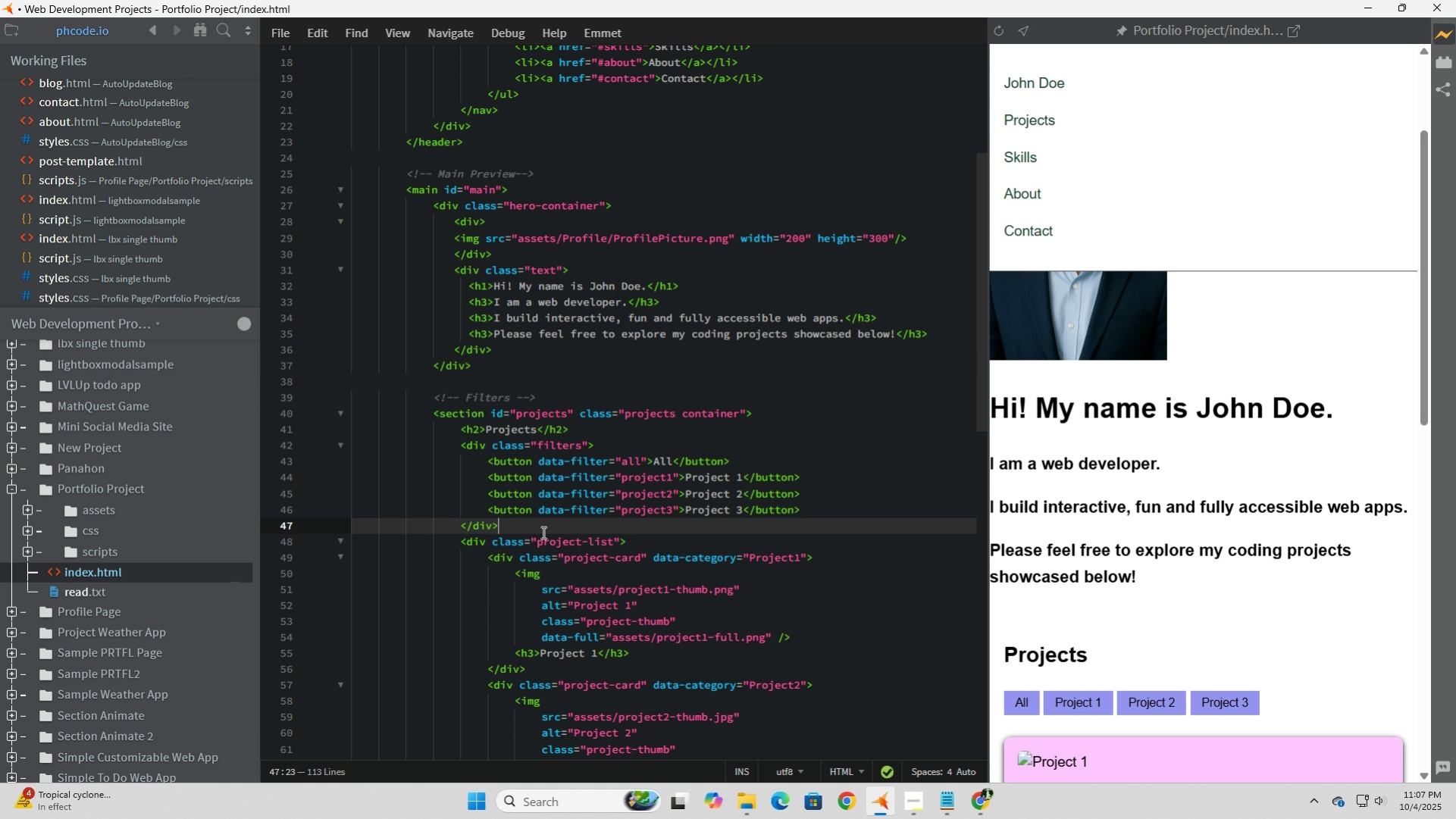 
key(Enter)
 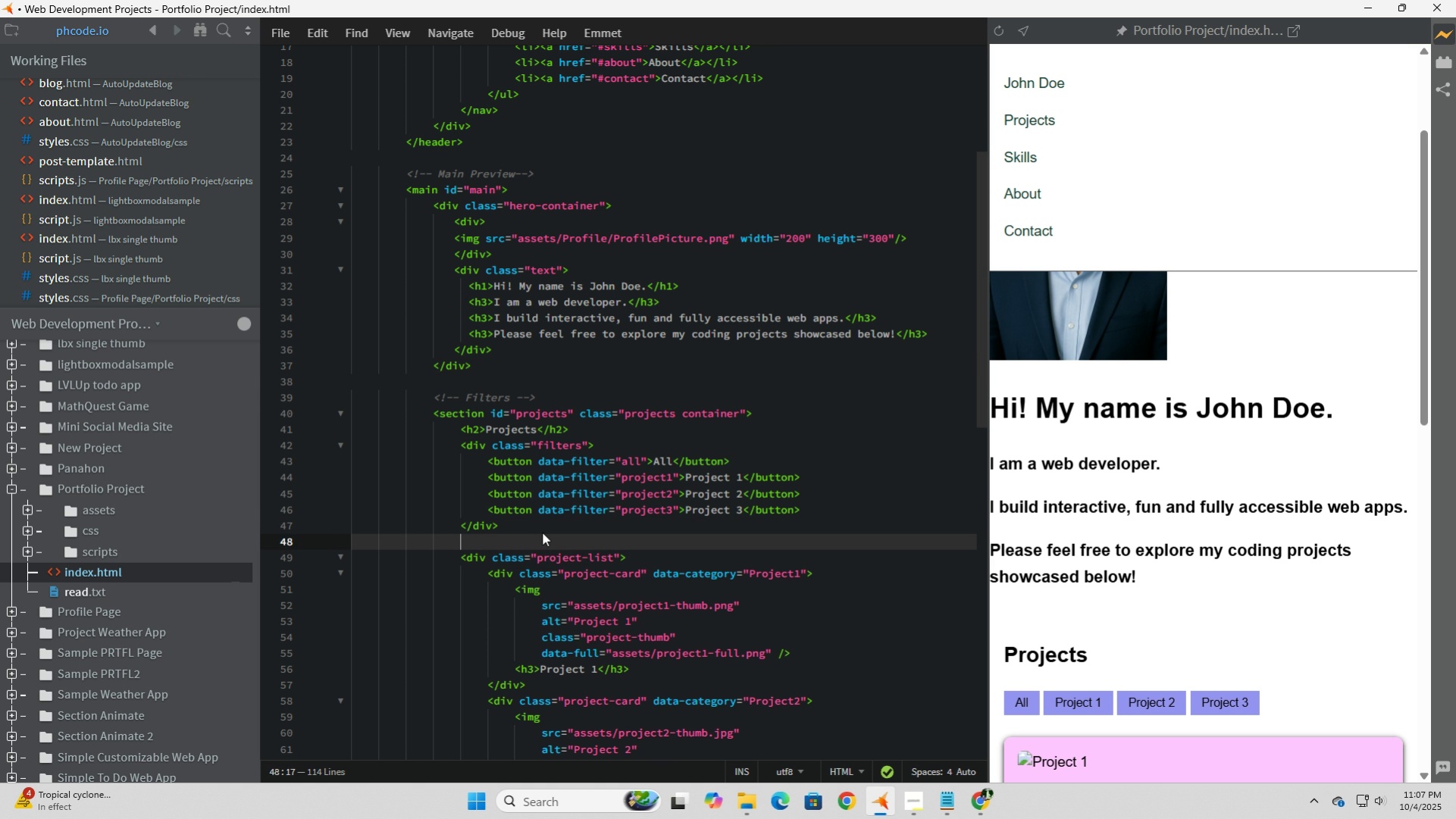 
key(Enter)
 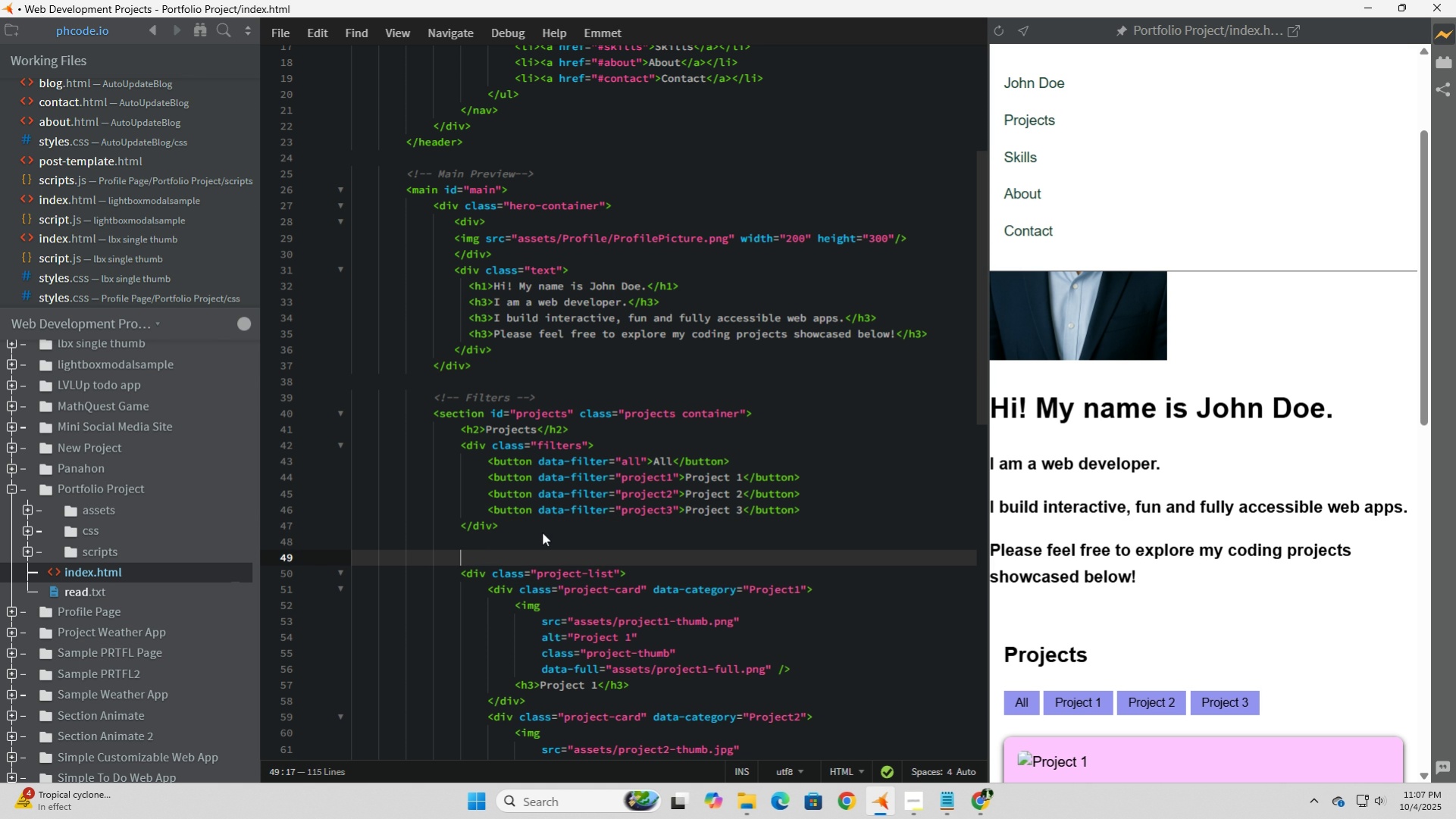 
wait(8.23)
 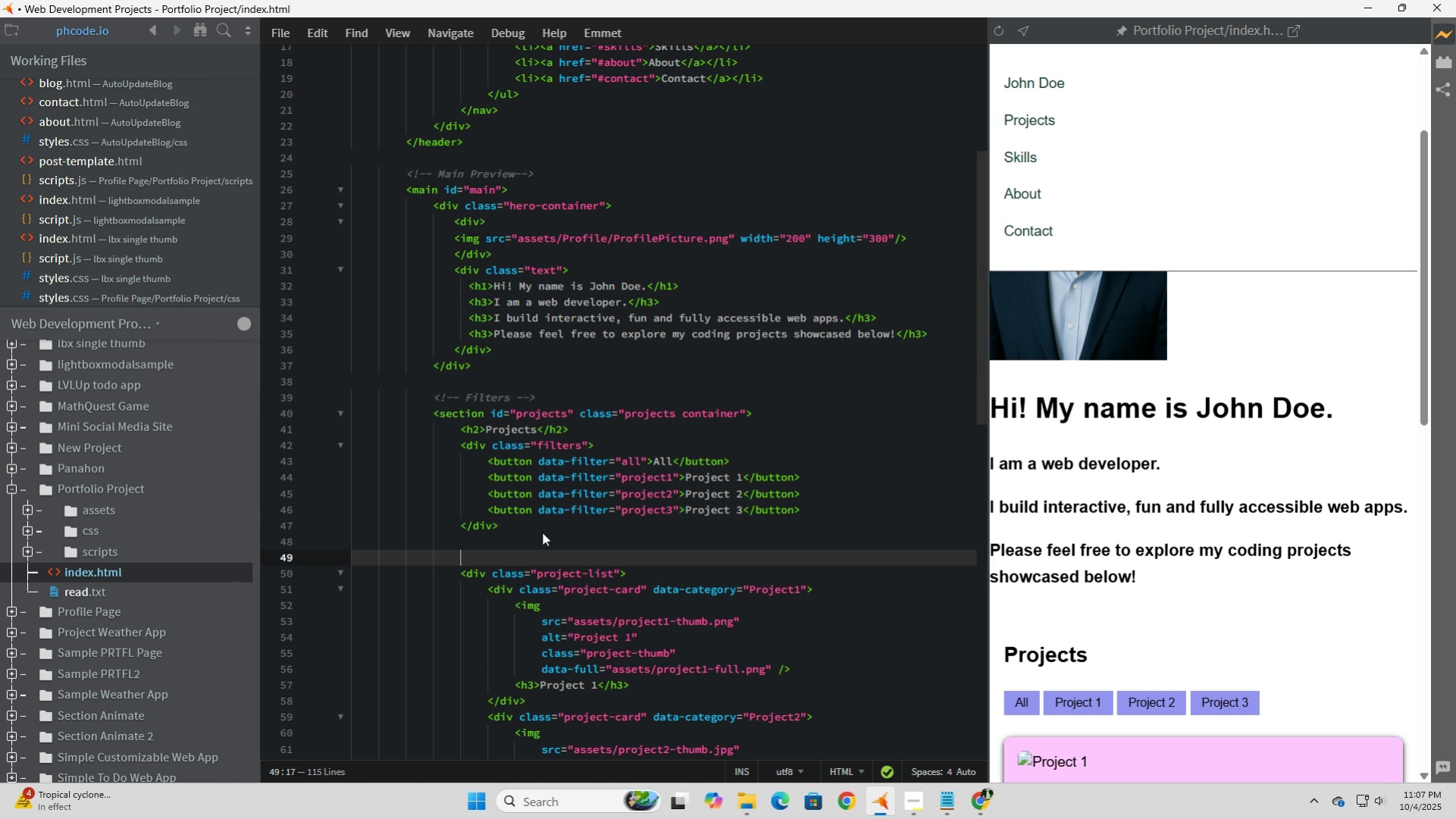 
key(Backspace)
 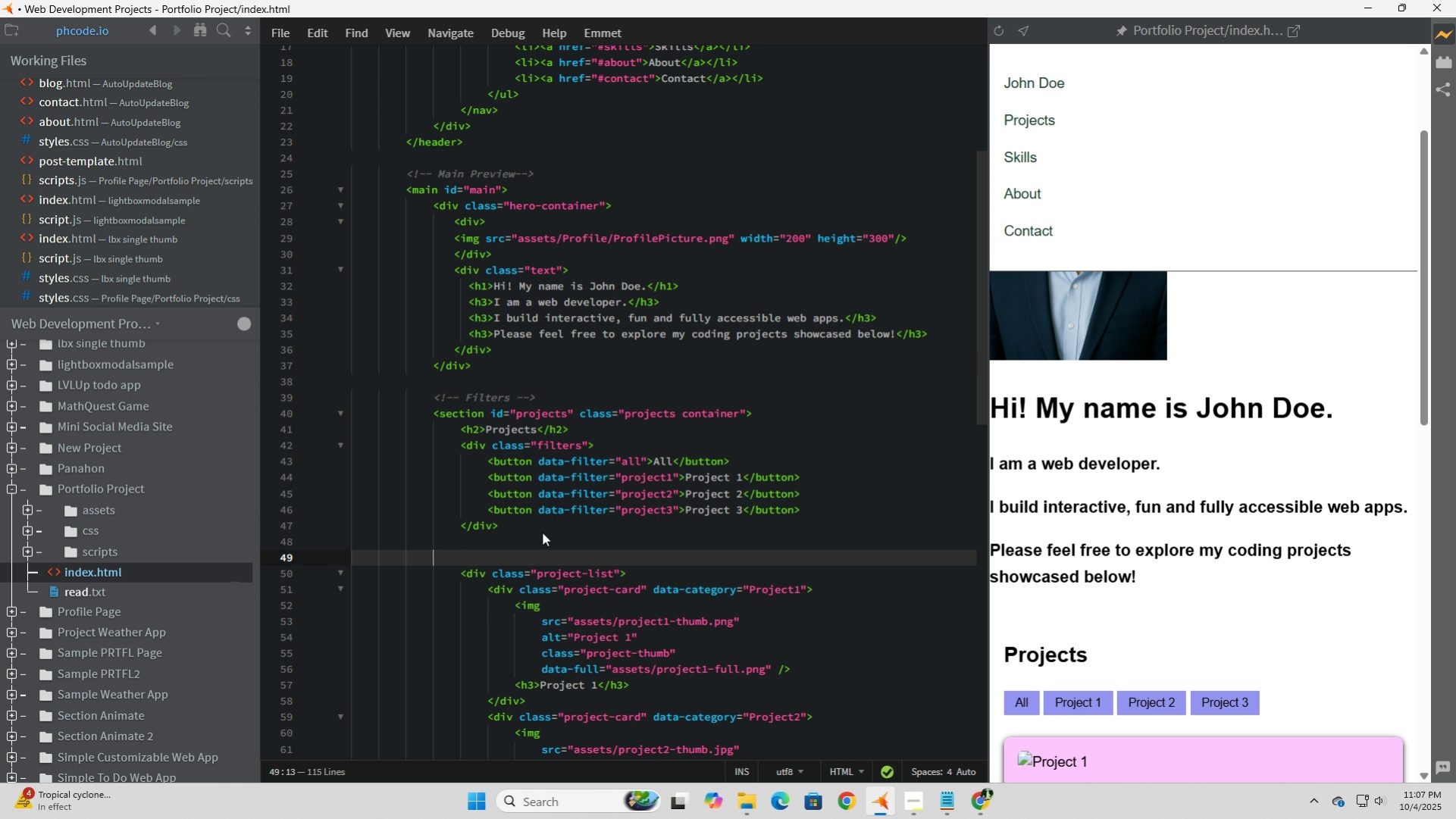 
key(Backspace)
 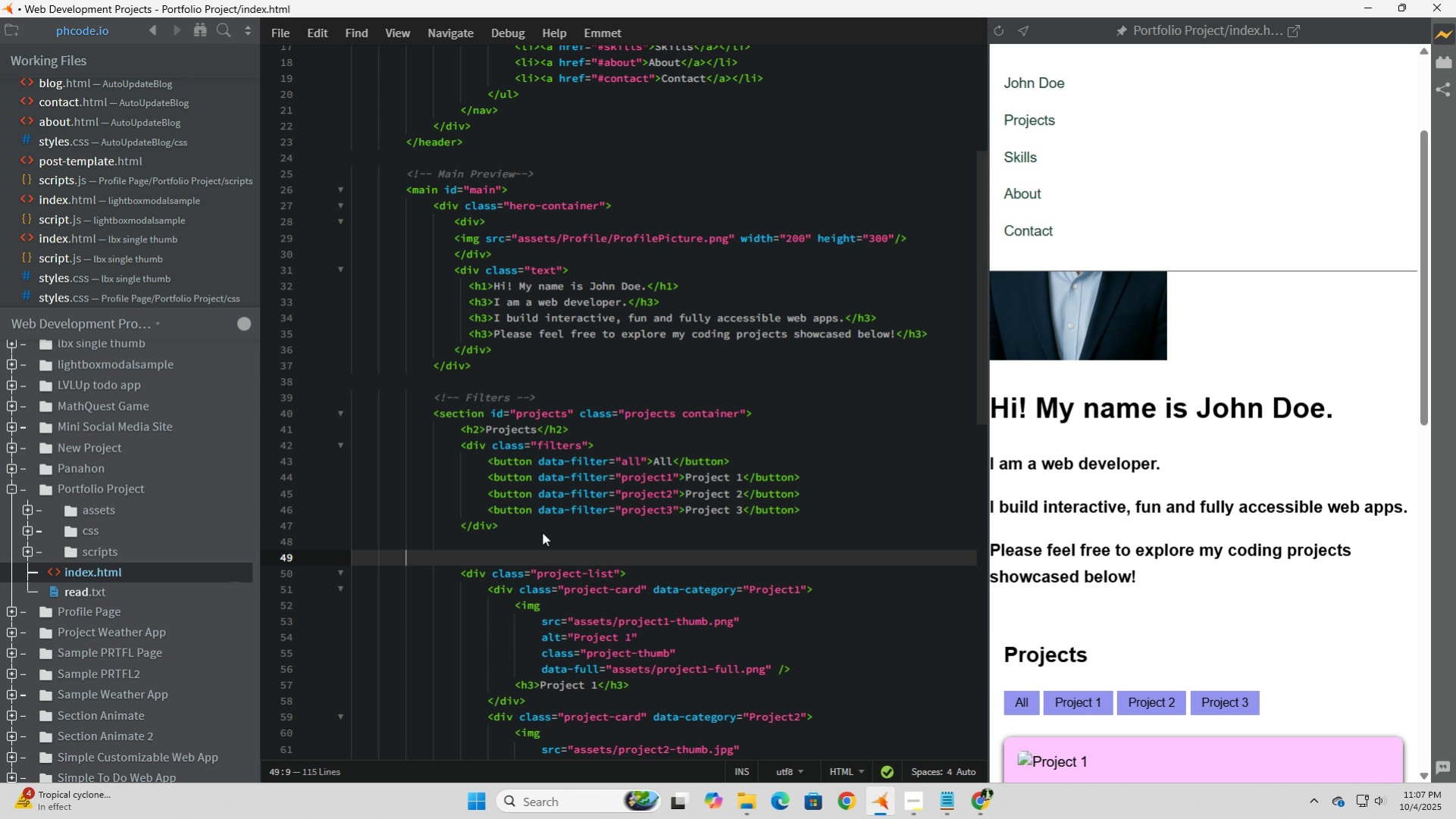 
key(Backspace)
 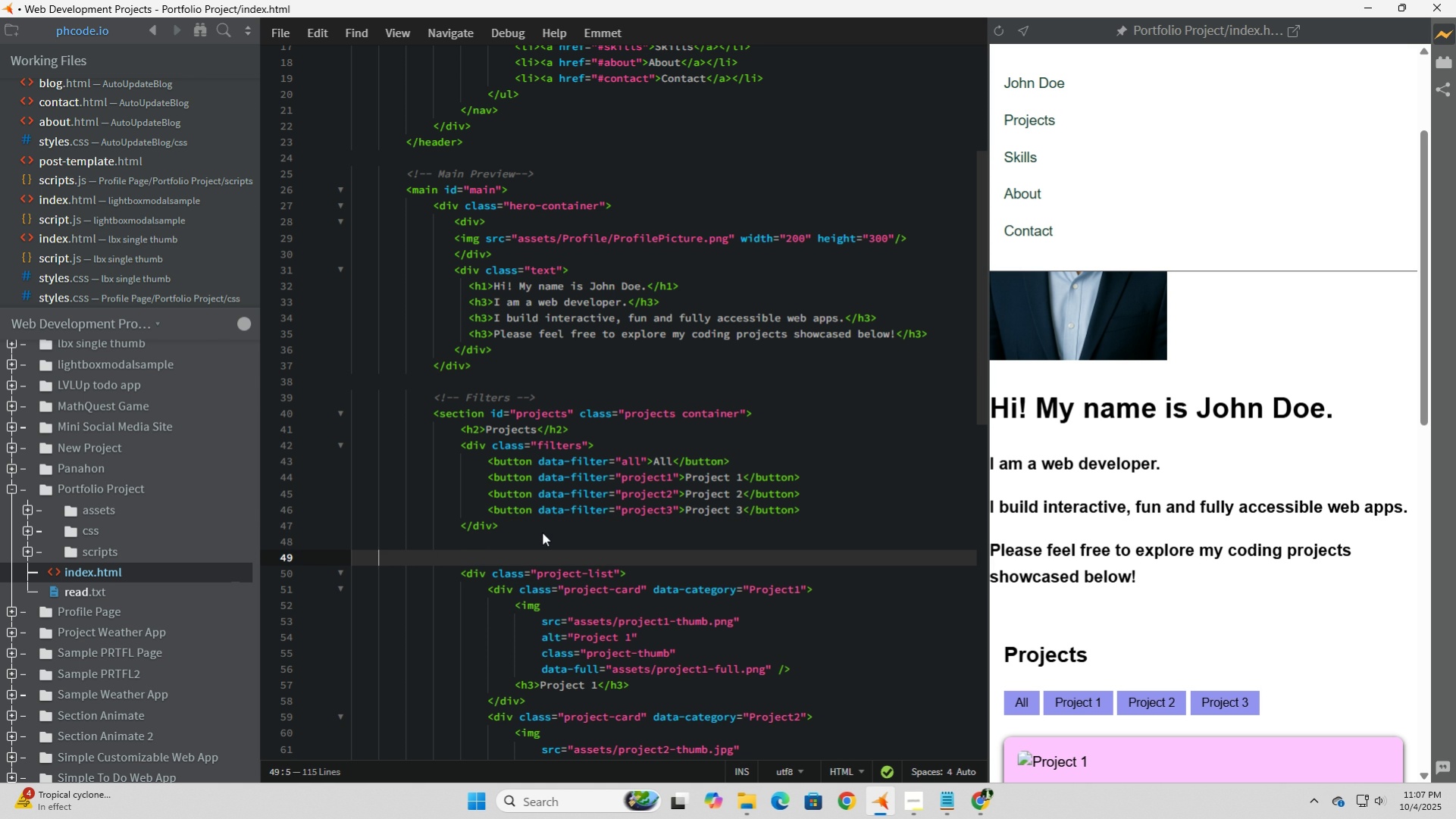 
key(Backspace)
 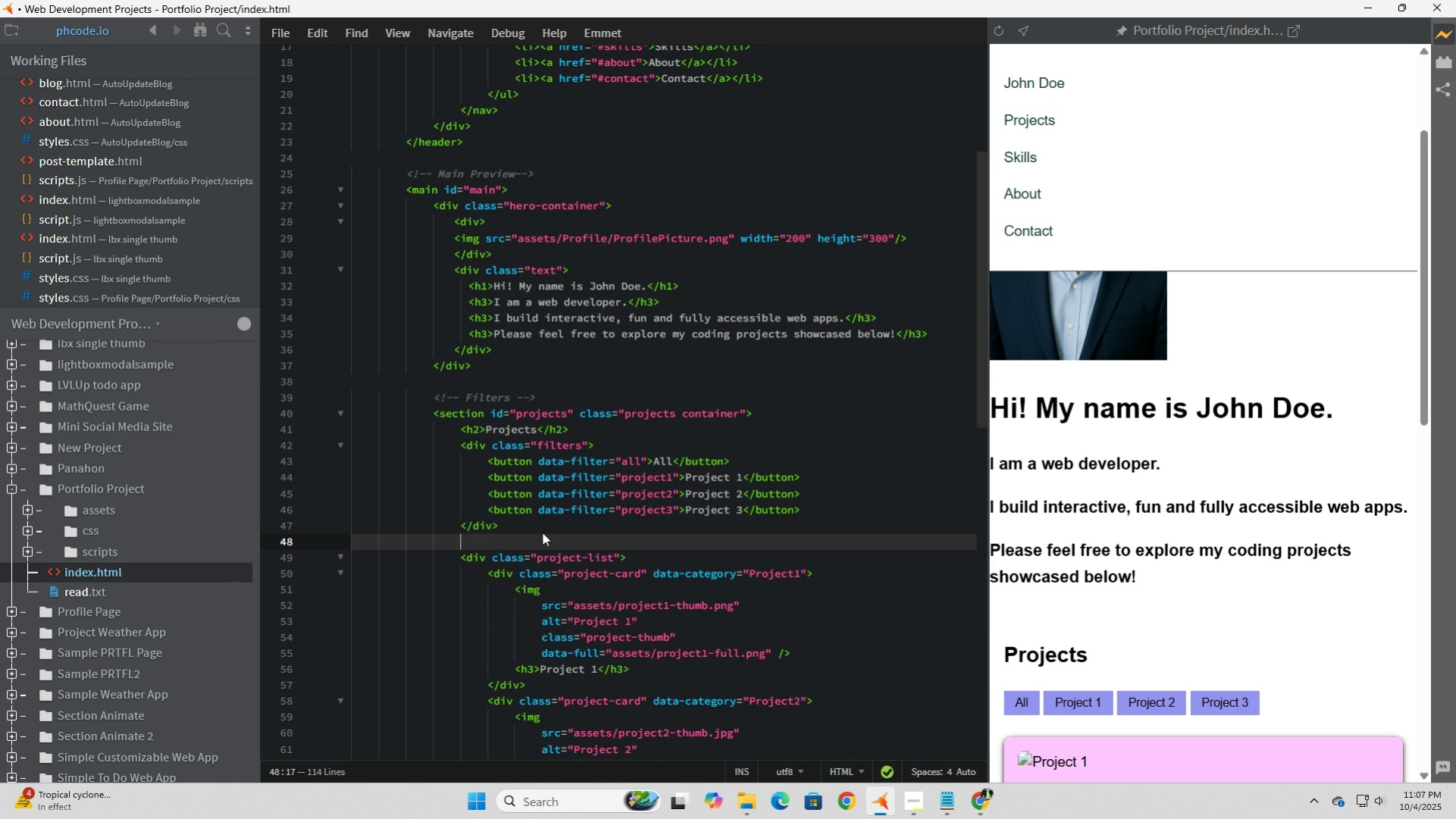 
key(Backspace)